 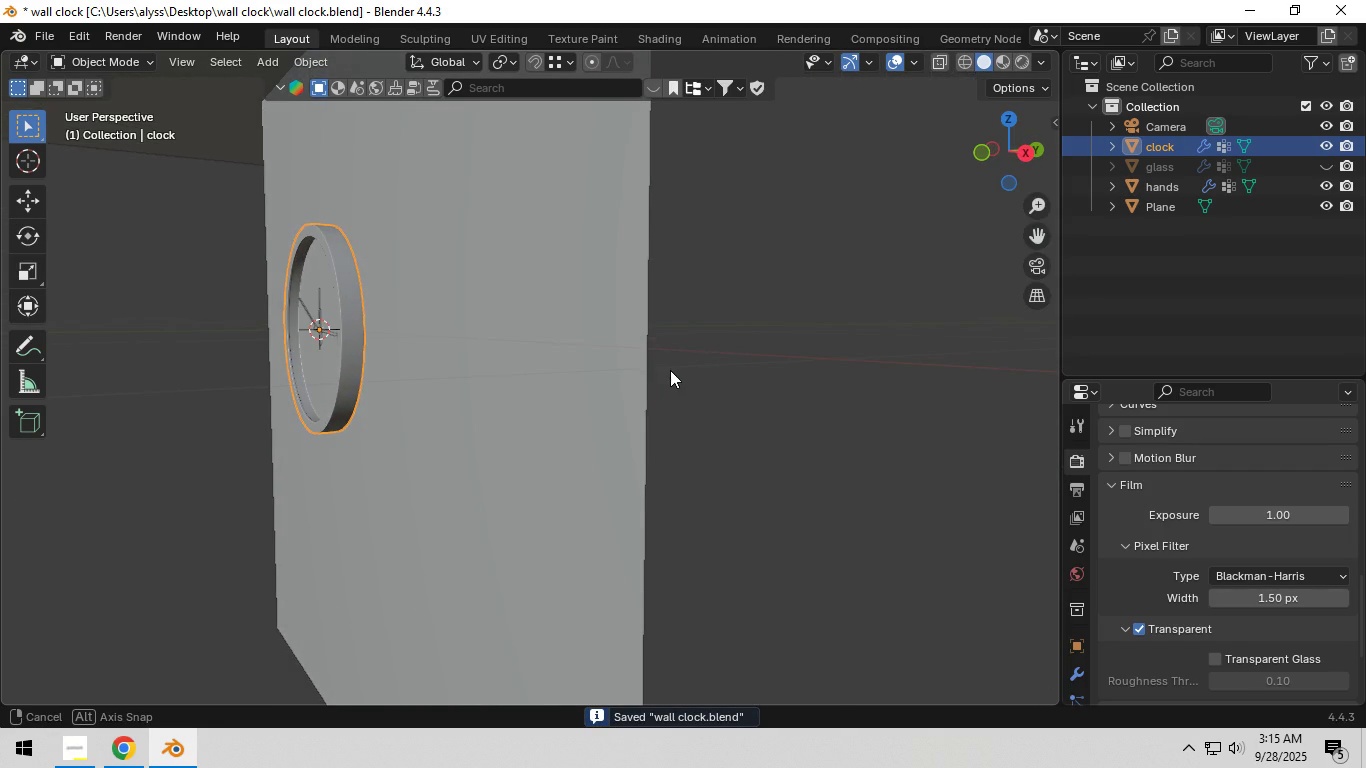 
left_click([1323, 149])
 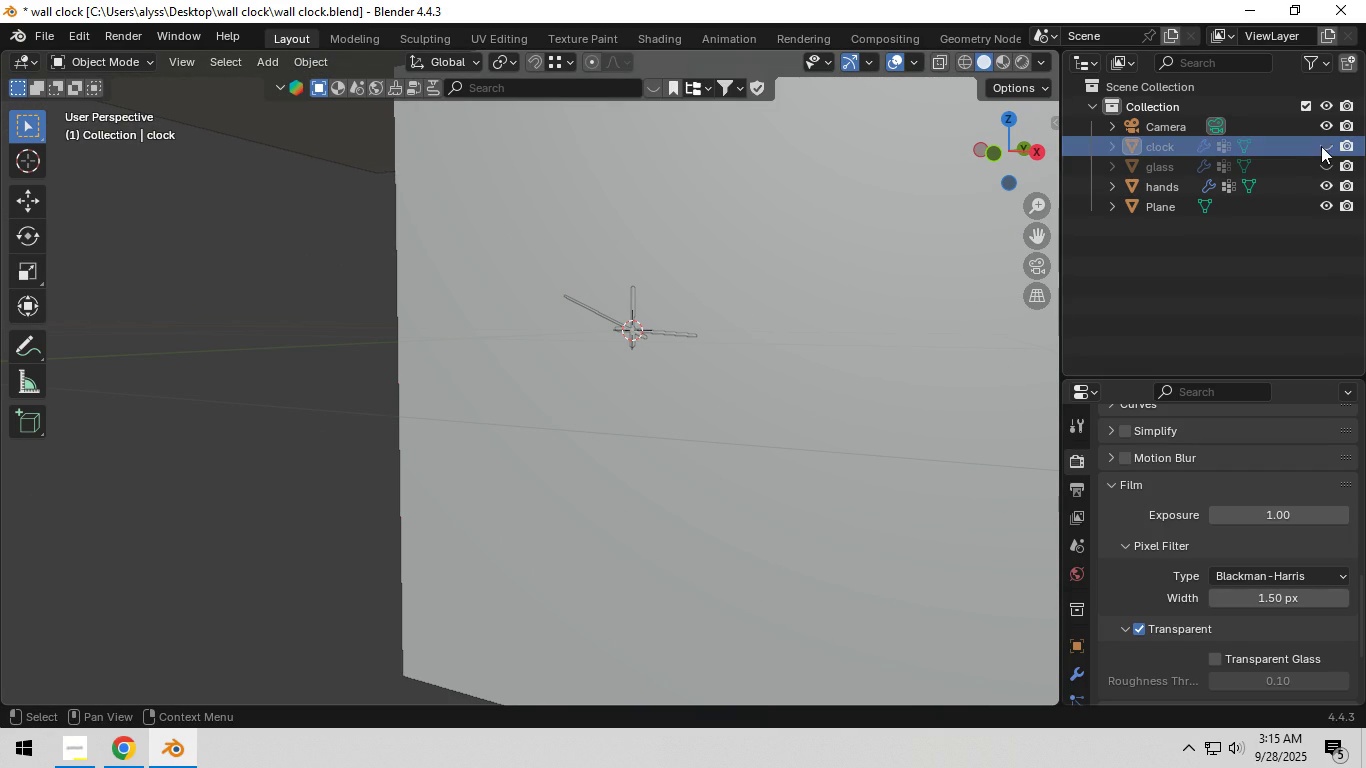 
left_click([1321, 147])
 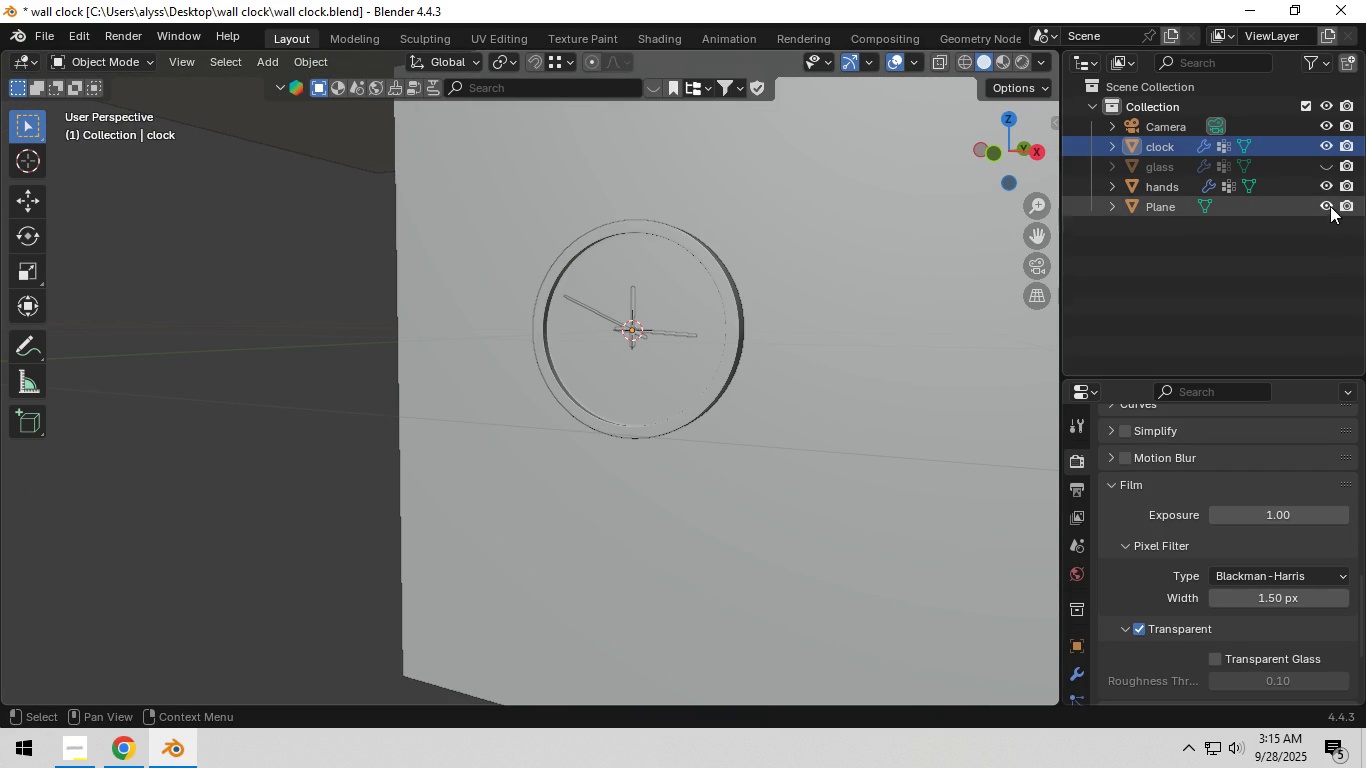 
left_click([1330, 206])
 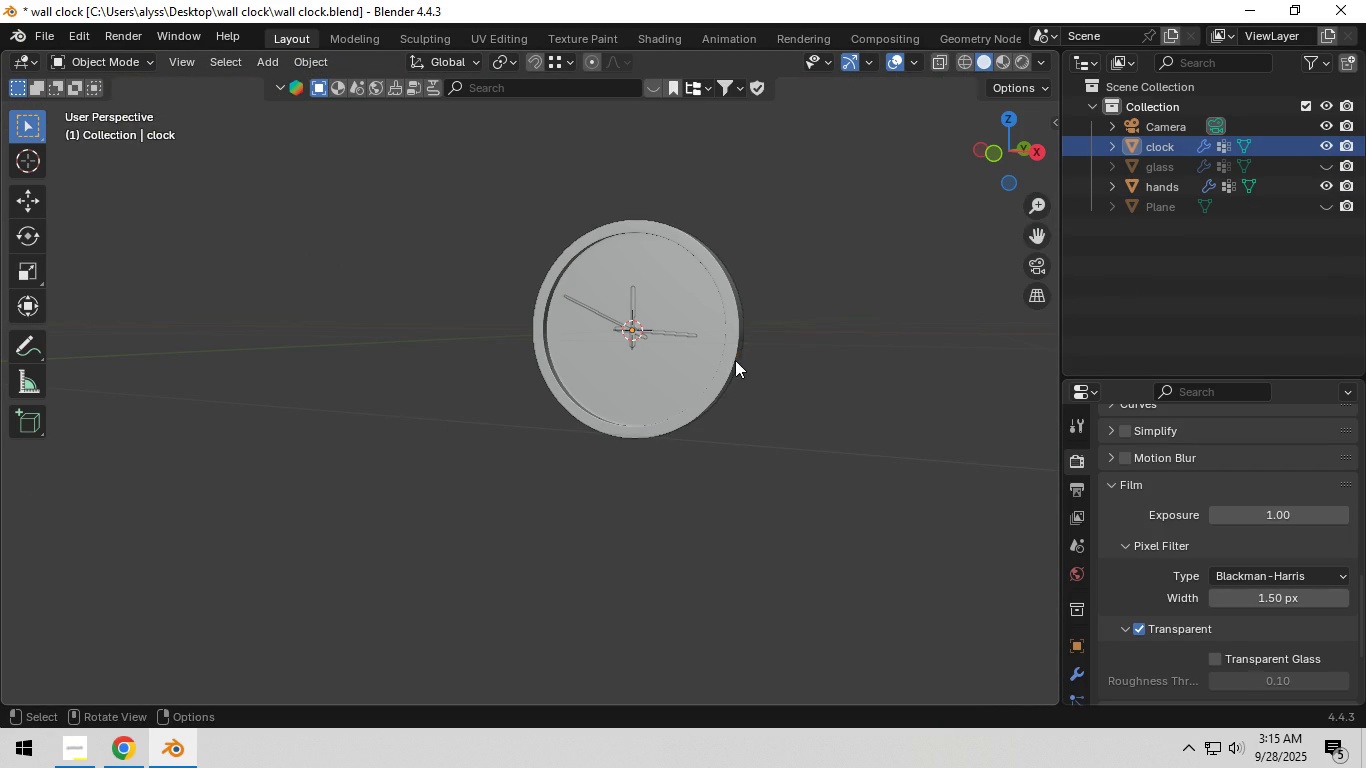 
left_click([735, 360])
 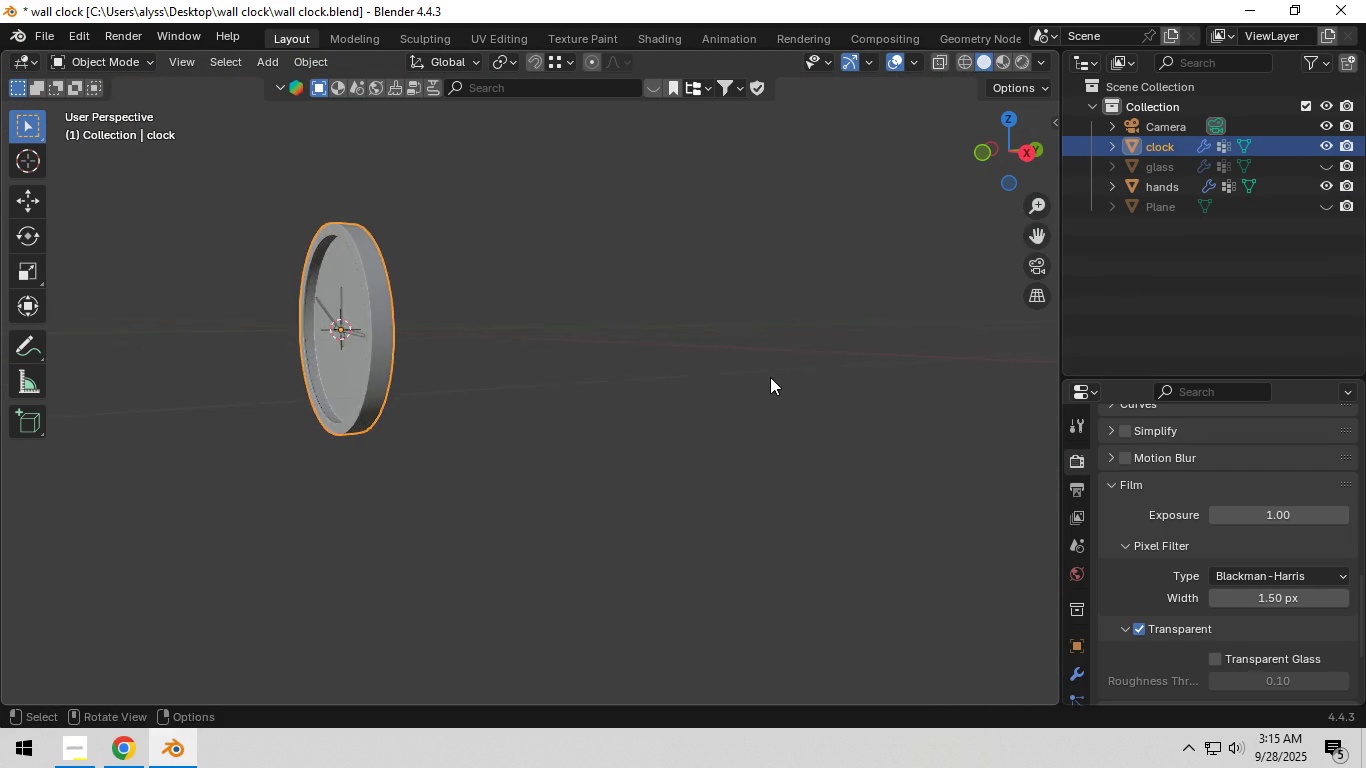 
scroll: coordinate [653, 384], scroll_direction: up, amount: 2.0